 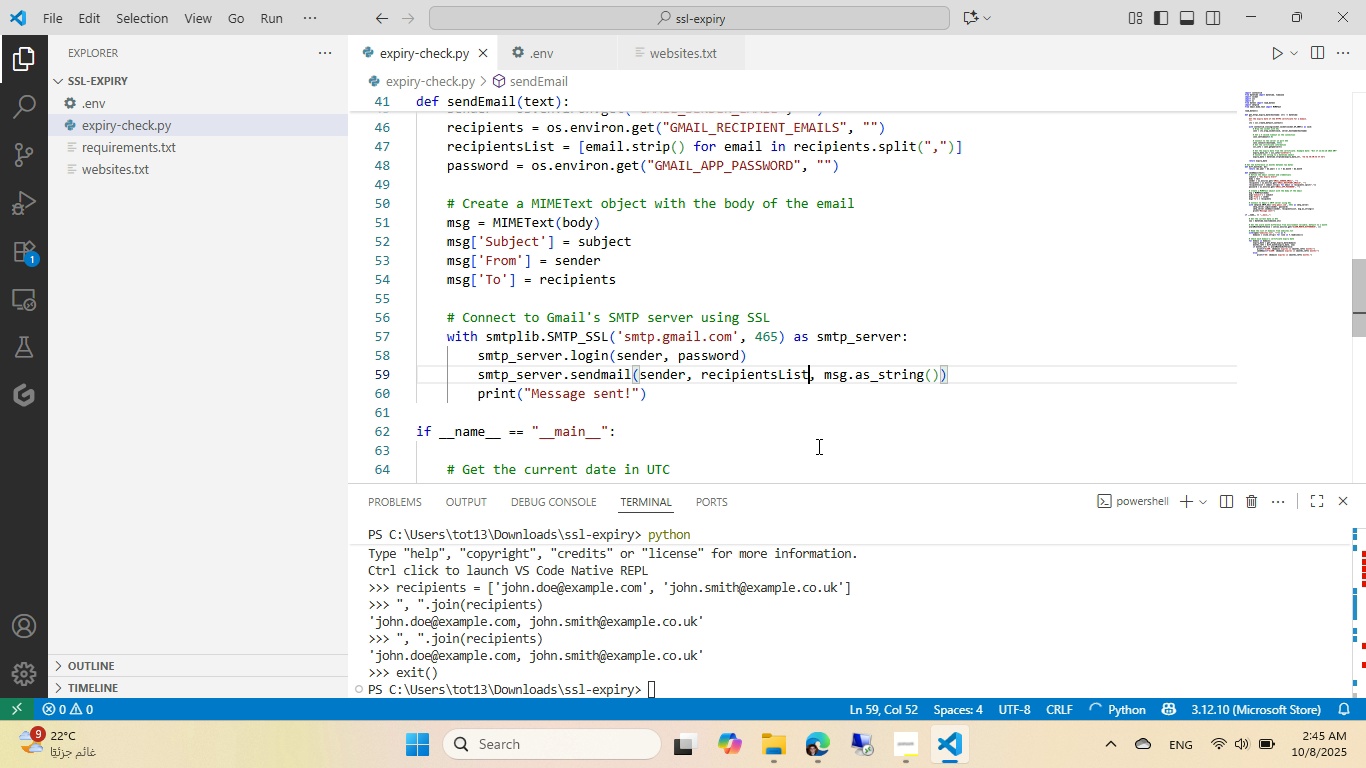 
key(Control+S)
 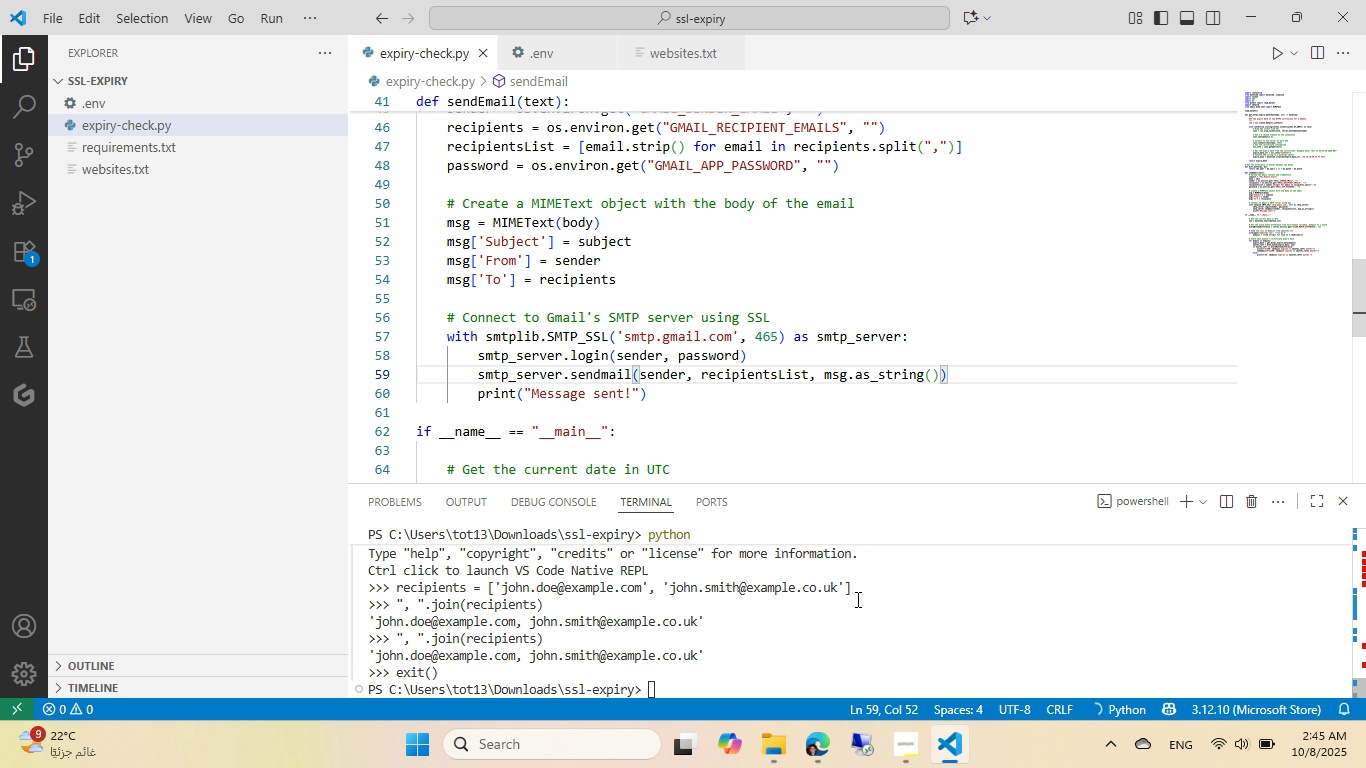 
left_click([856, 599])
 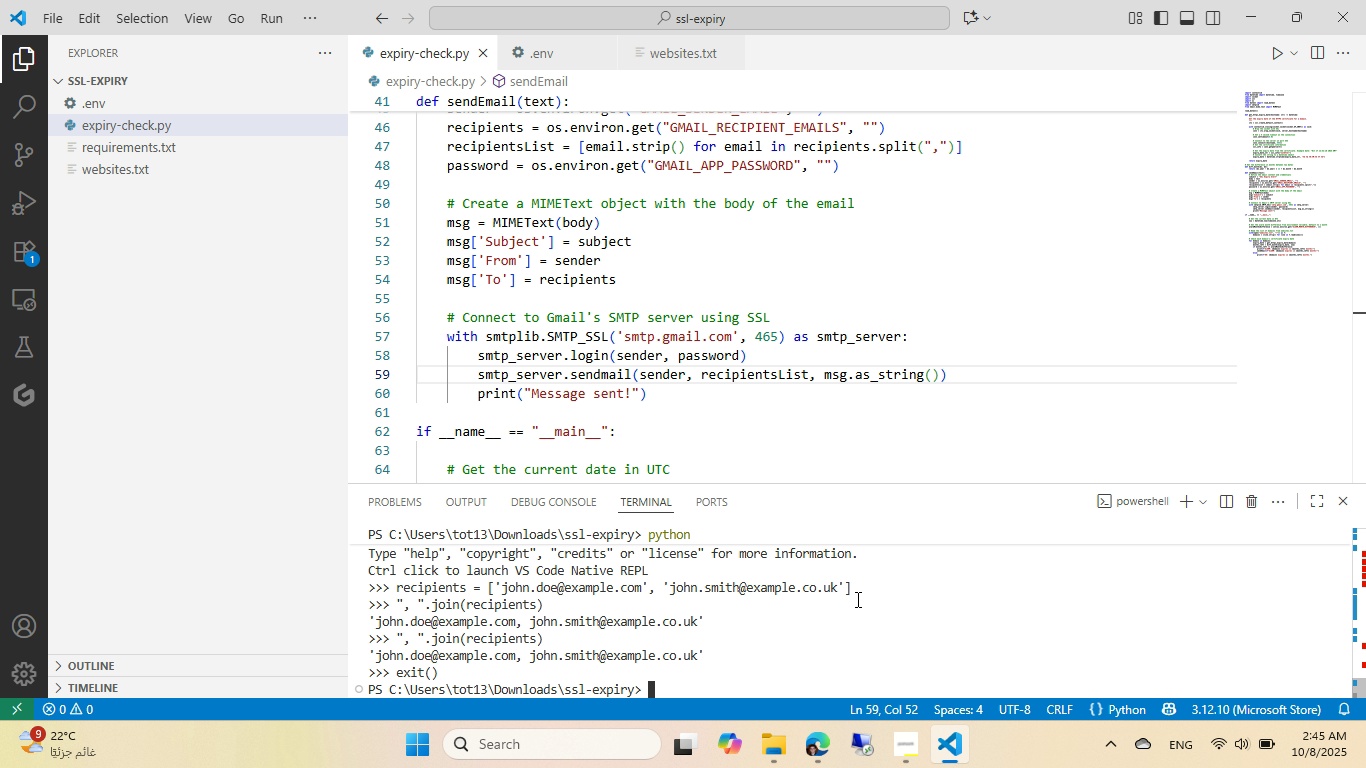 
key(ArrowUp)
 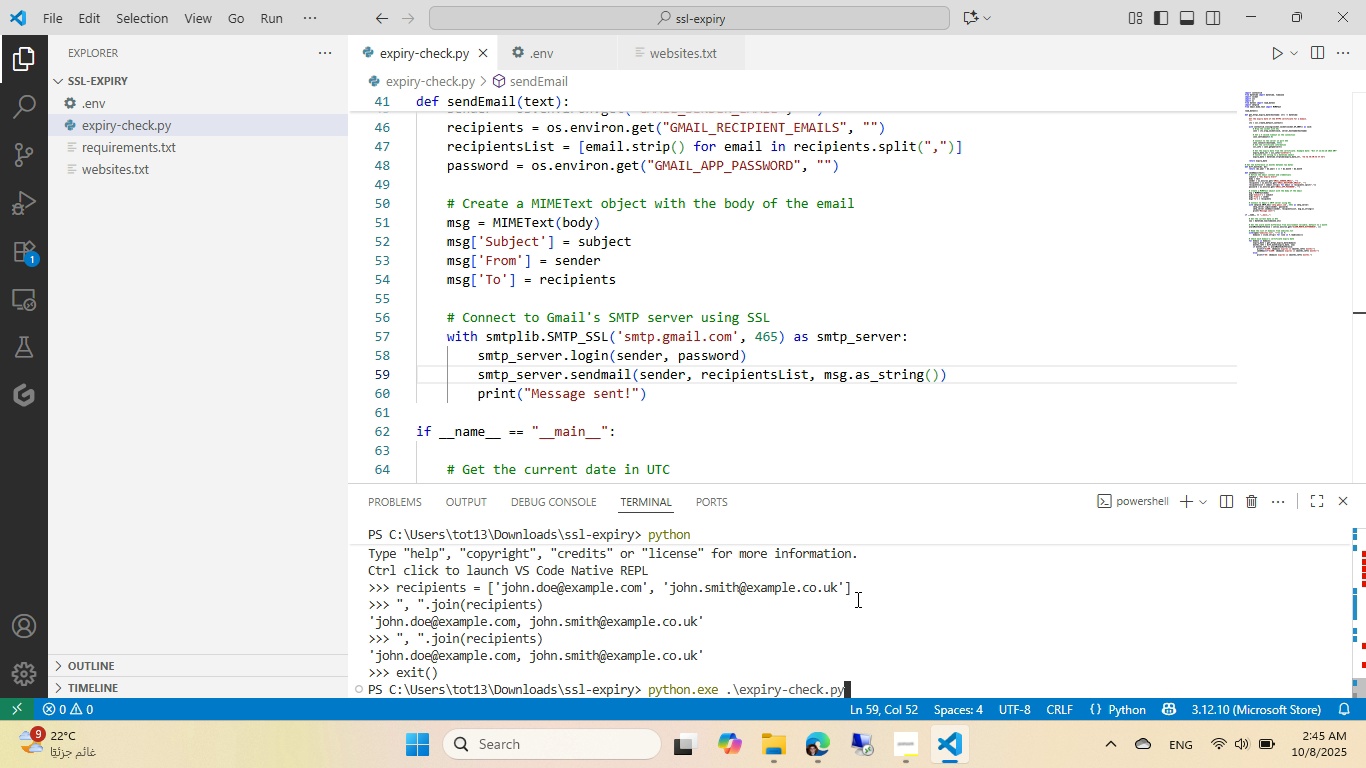 
key(ArrowUp)
 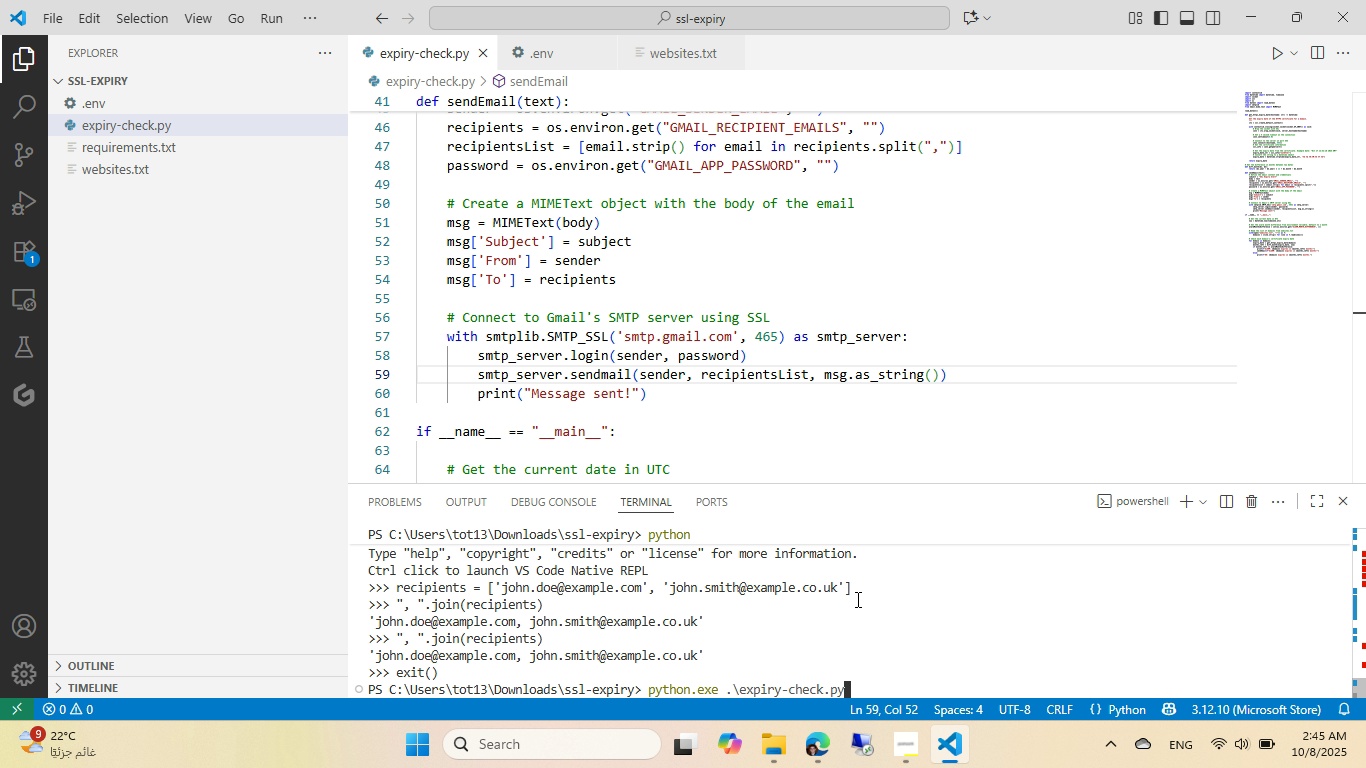 
key(Enter)
 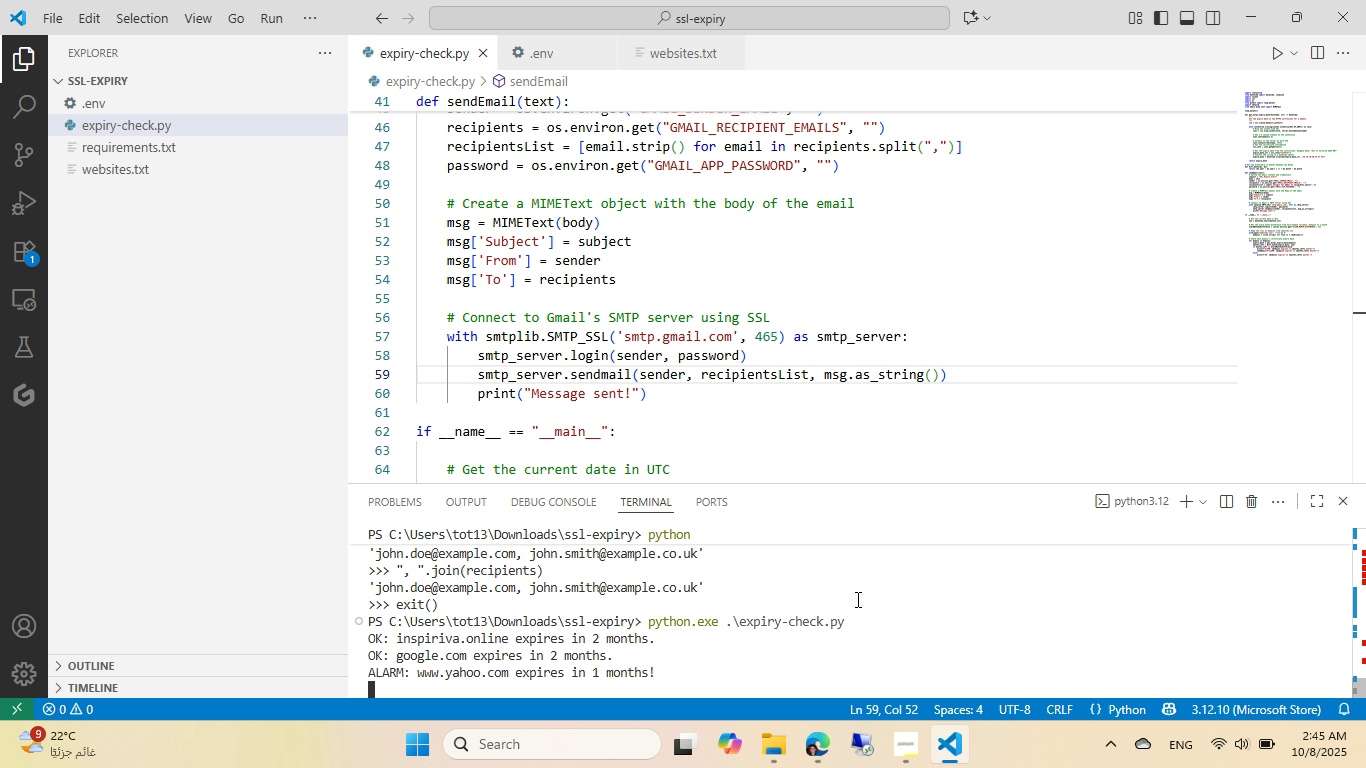 
wait(9.4)
 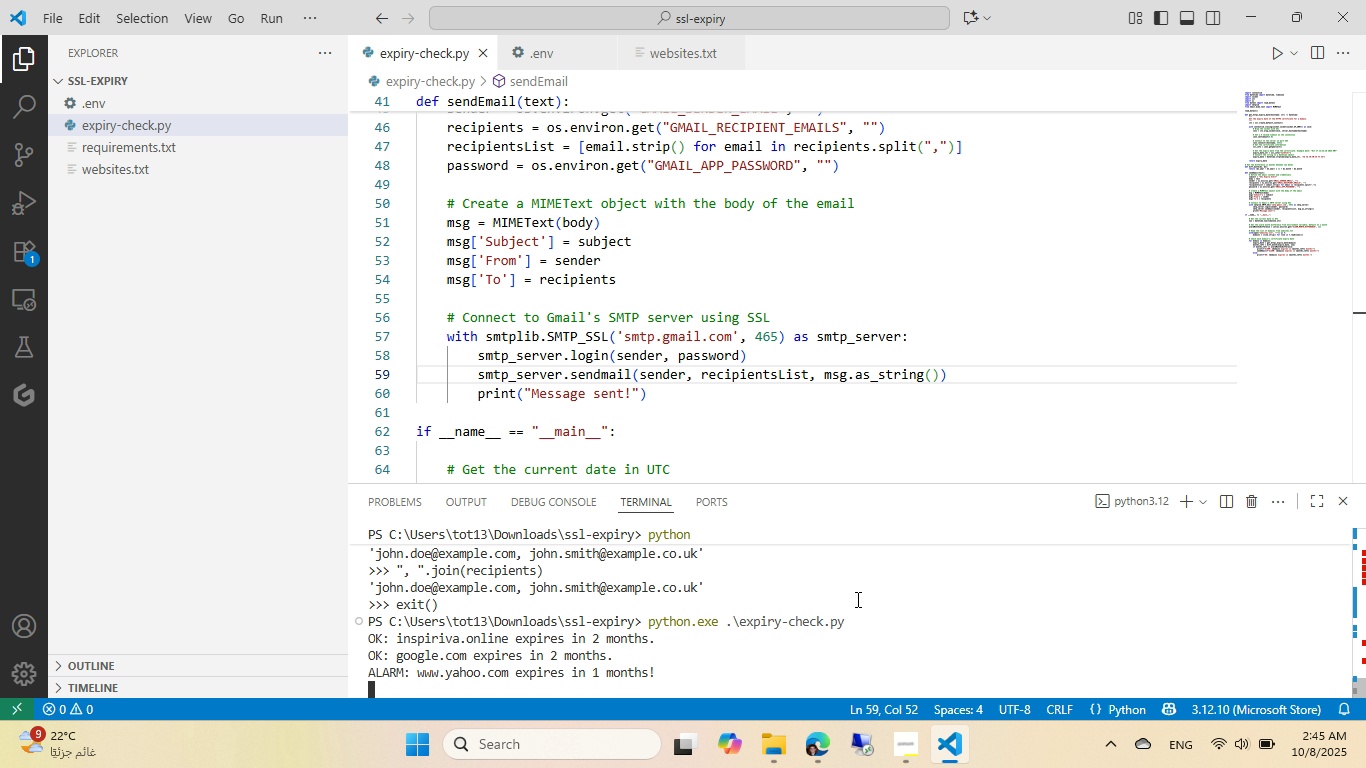 
left_click([819, 750])
 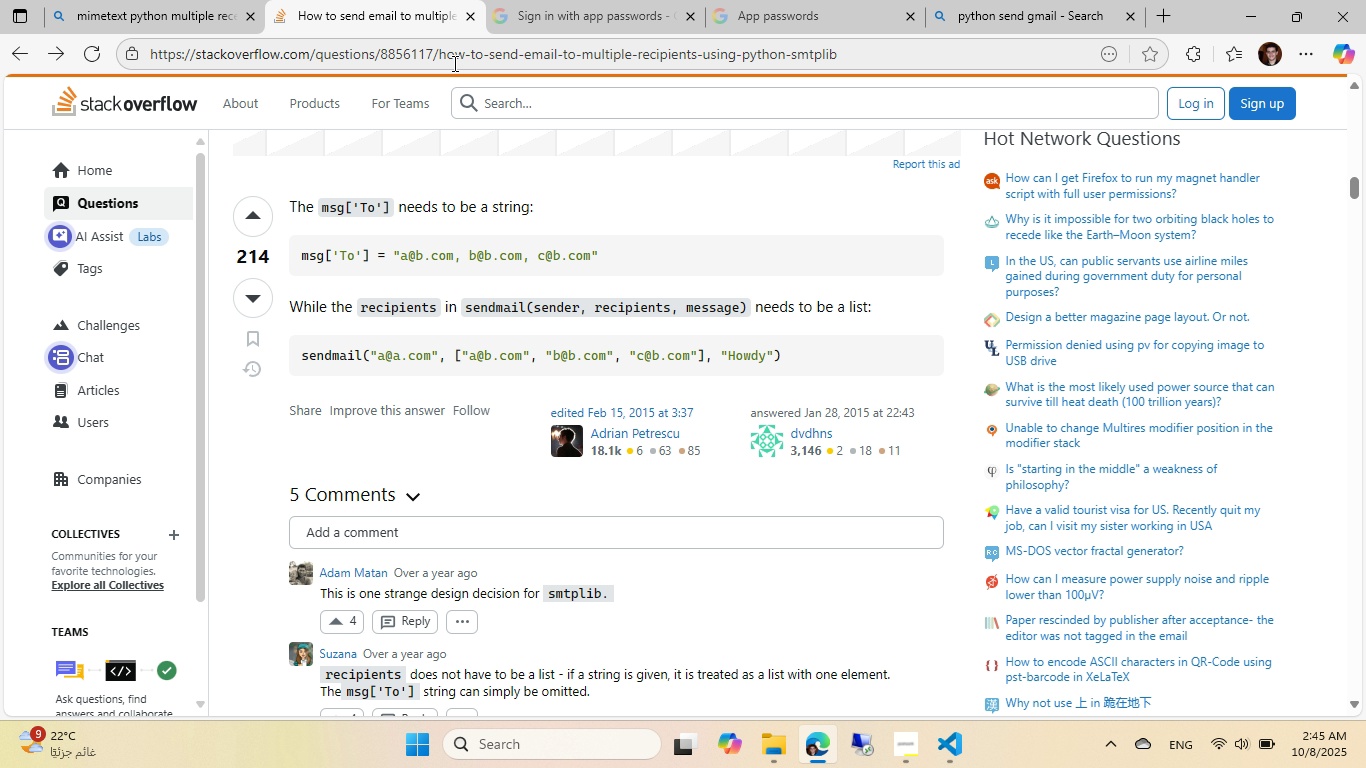 
left_click([452, 63])
 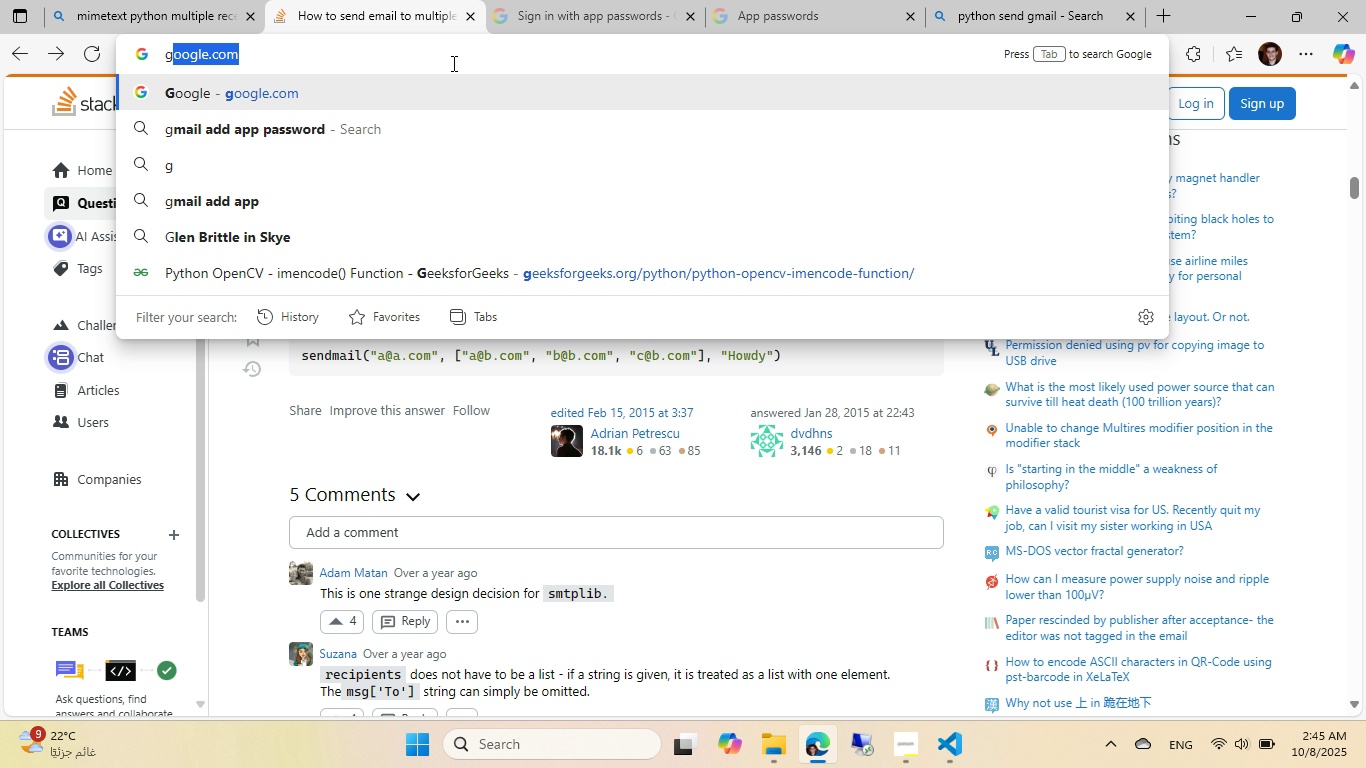 
key(G)
 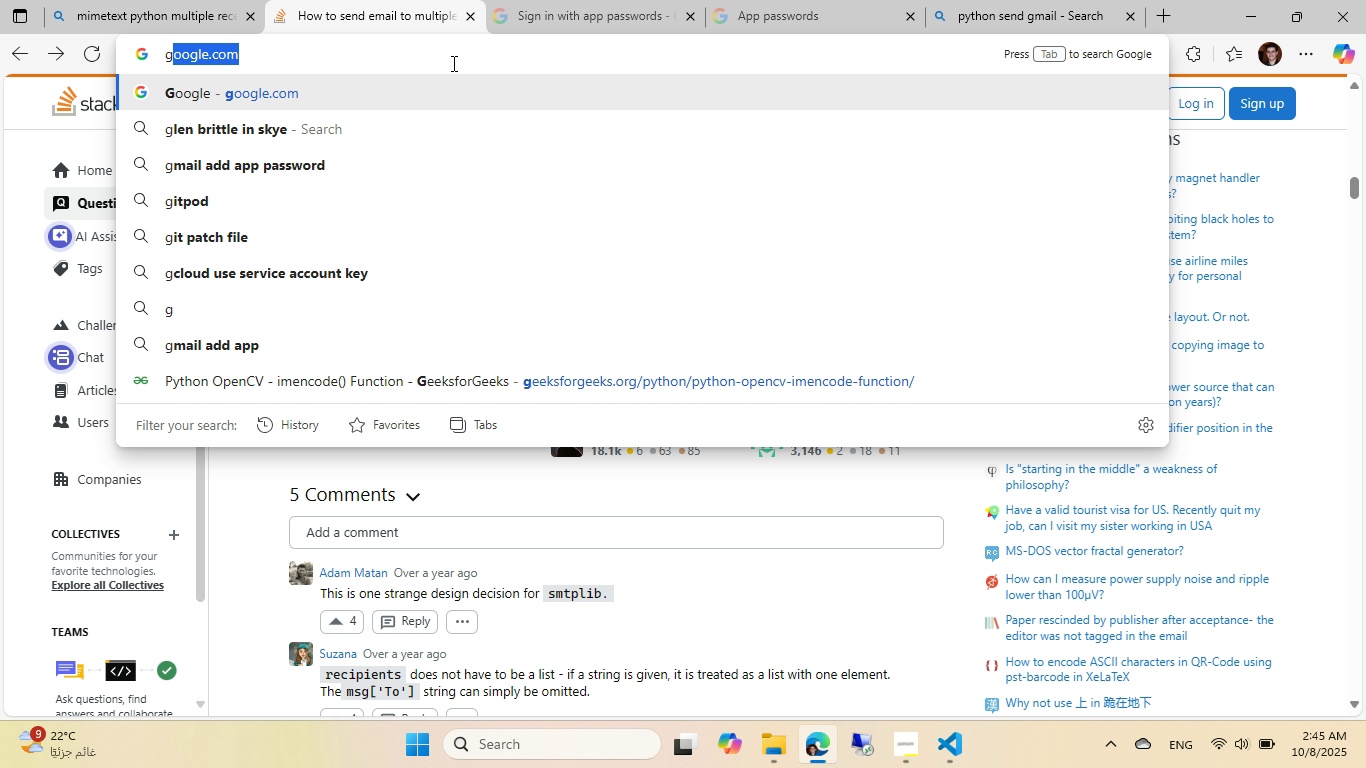 
key(Enter)
 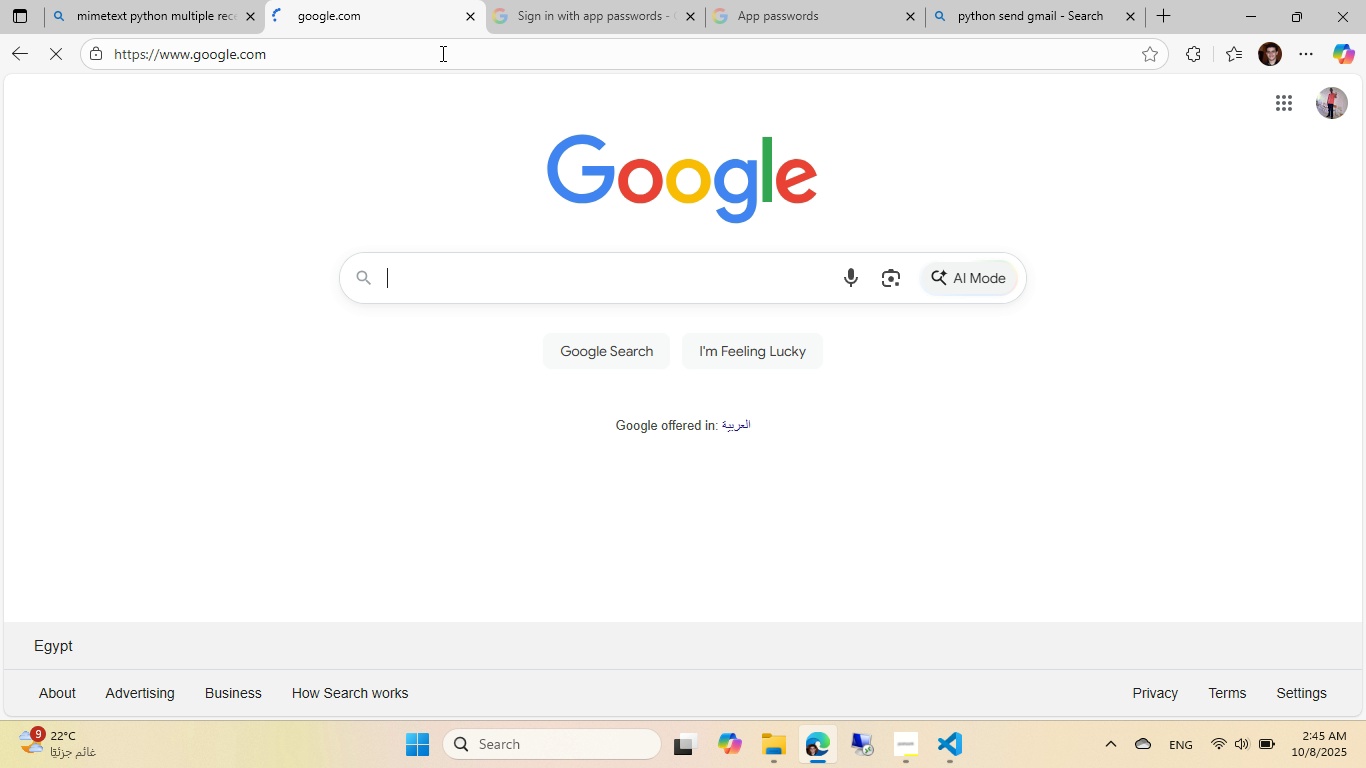 
left_click([441, 53])
 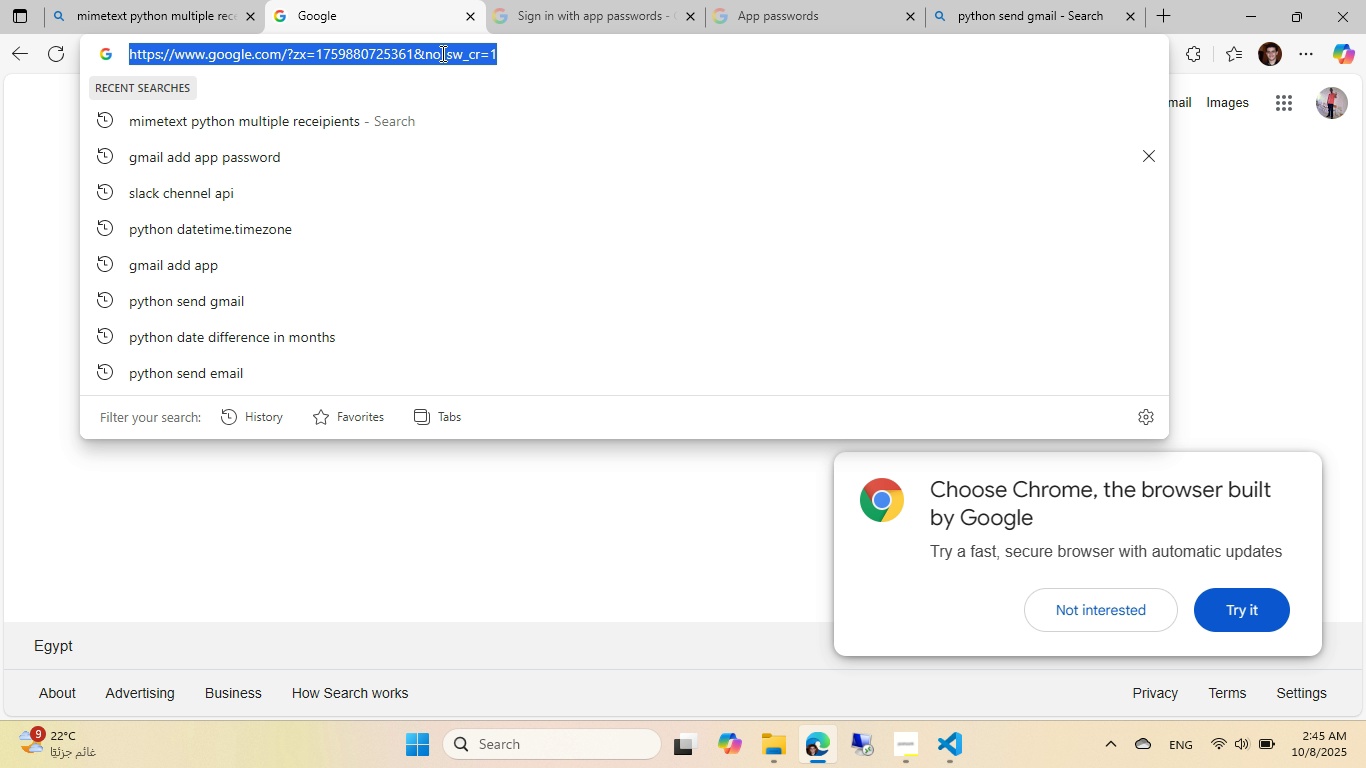 
type(gmil.com)
 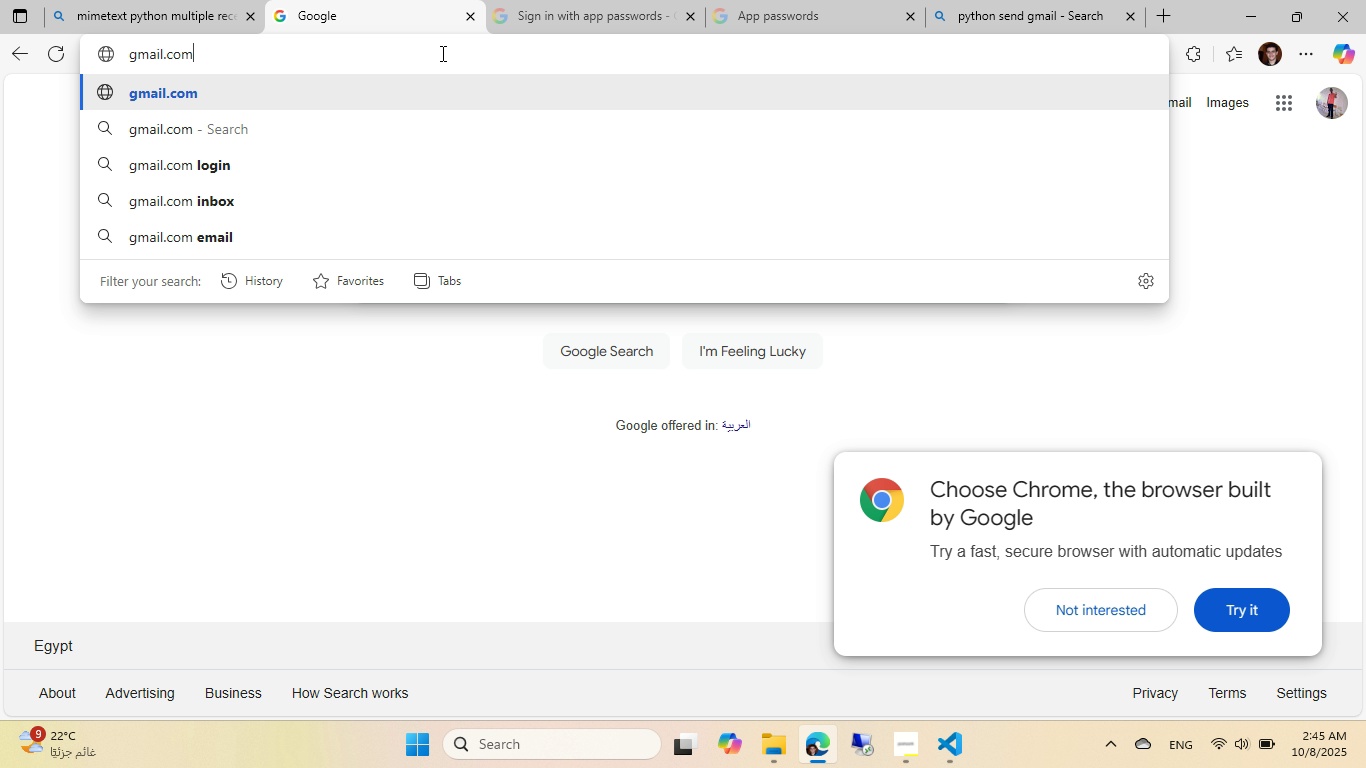 
key(Enter)
 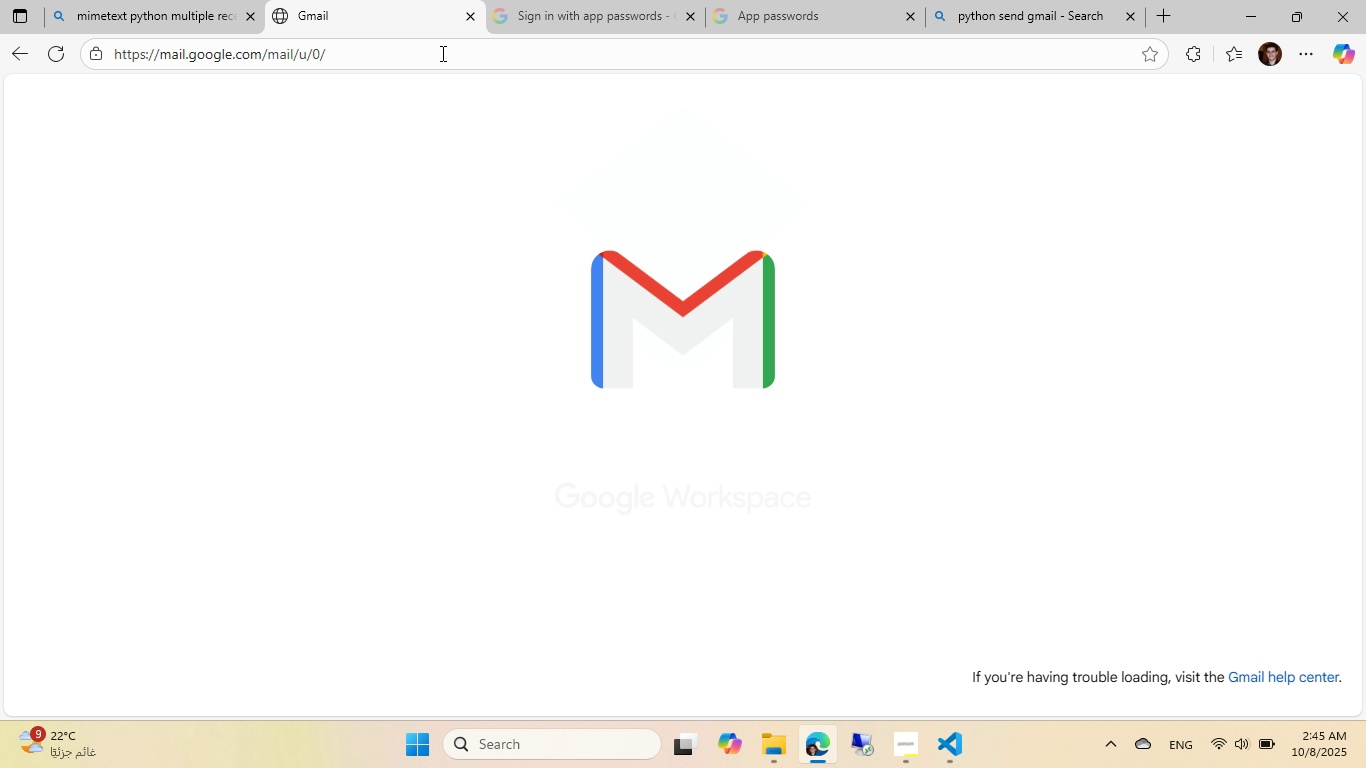 
wait(8.11)
 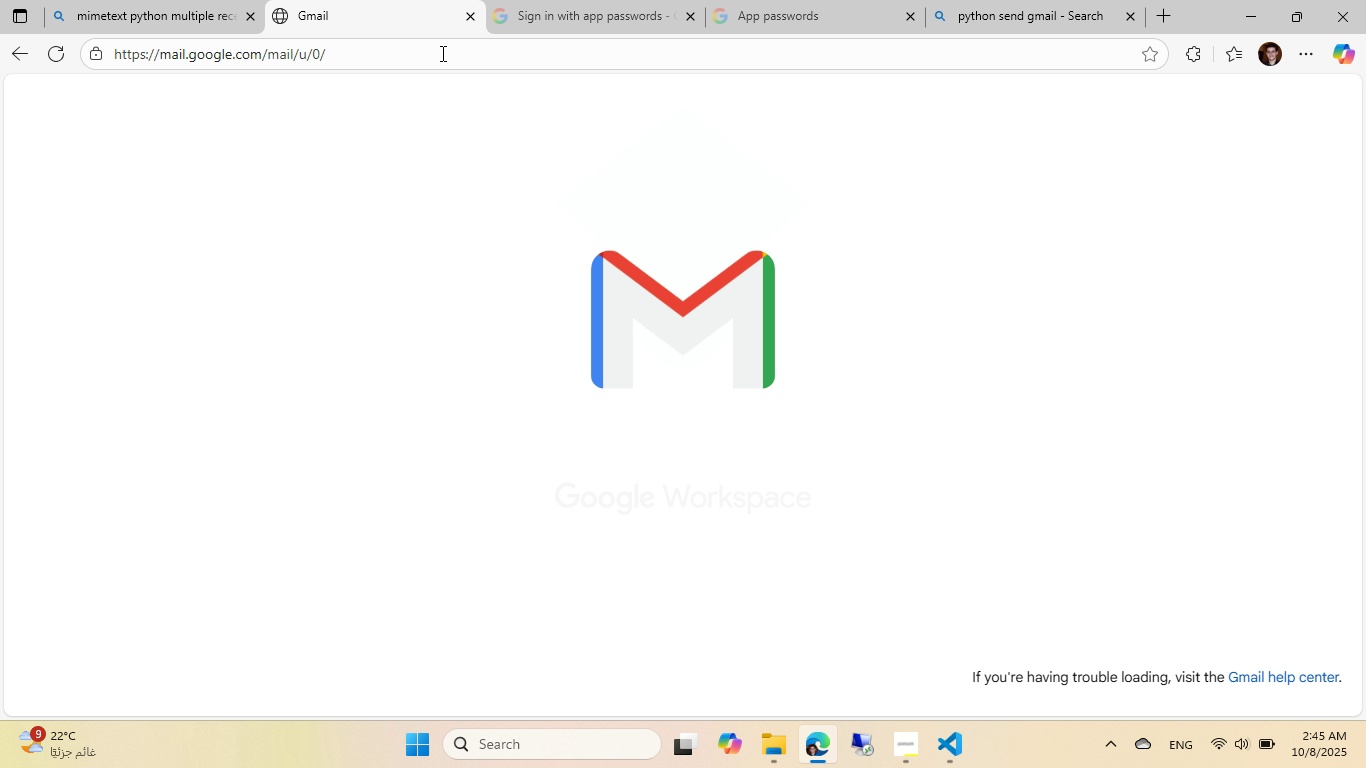 
left_click([648, 256])
 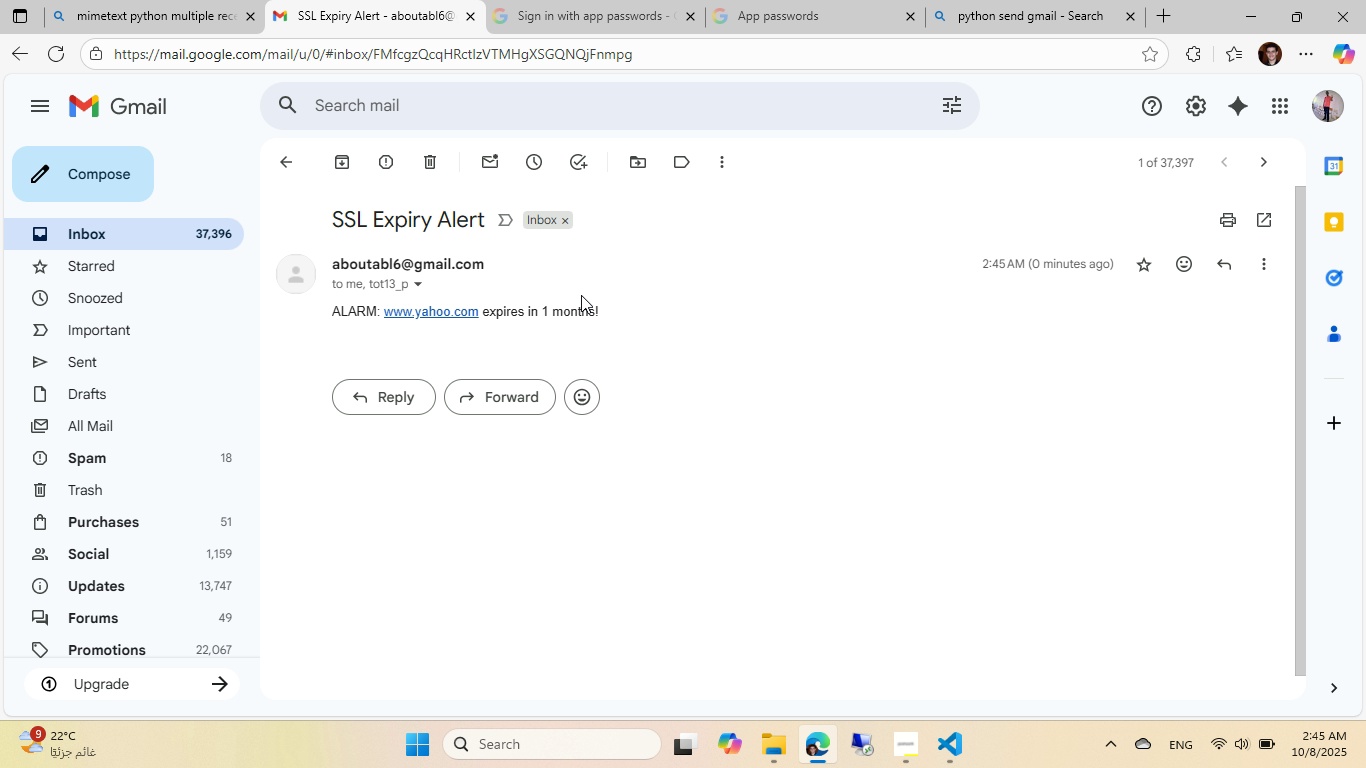 
mouse_move([564, 299])
 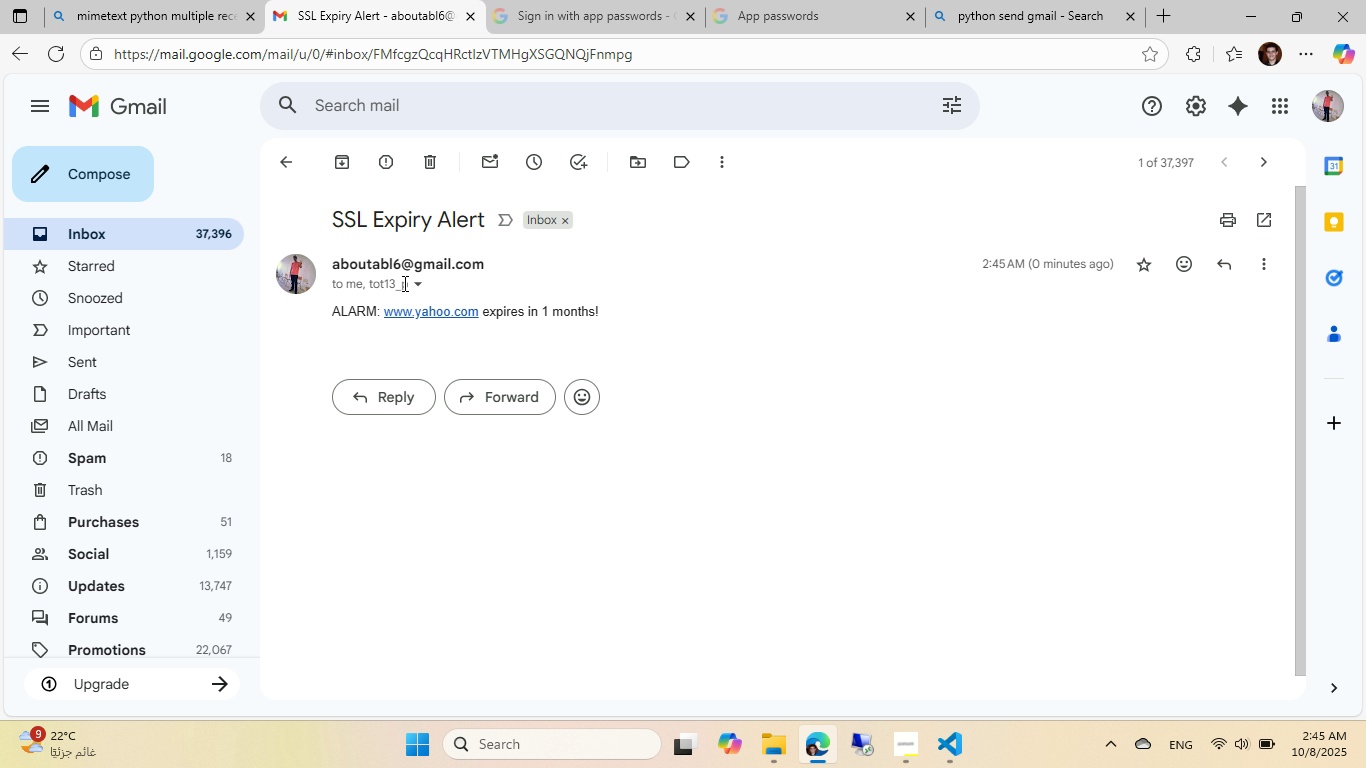 
left_click([403, 283])
 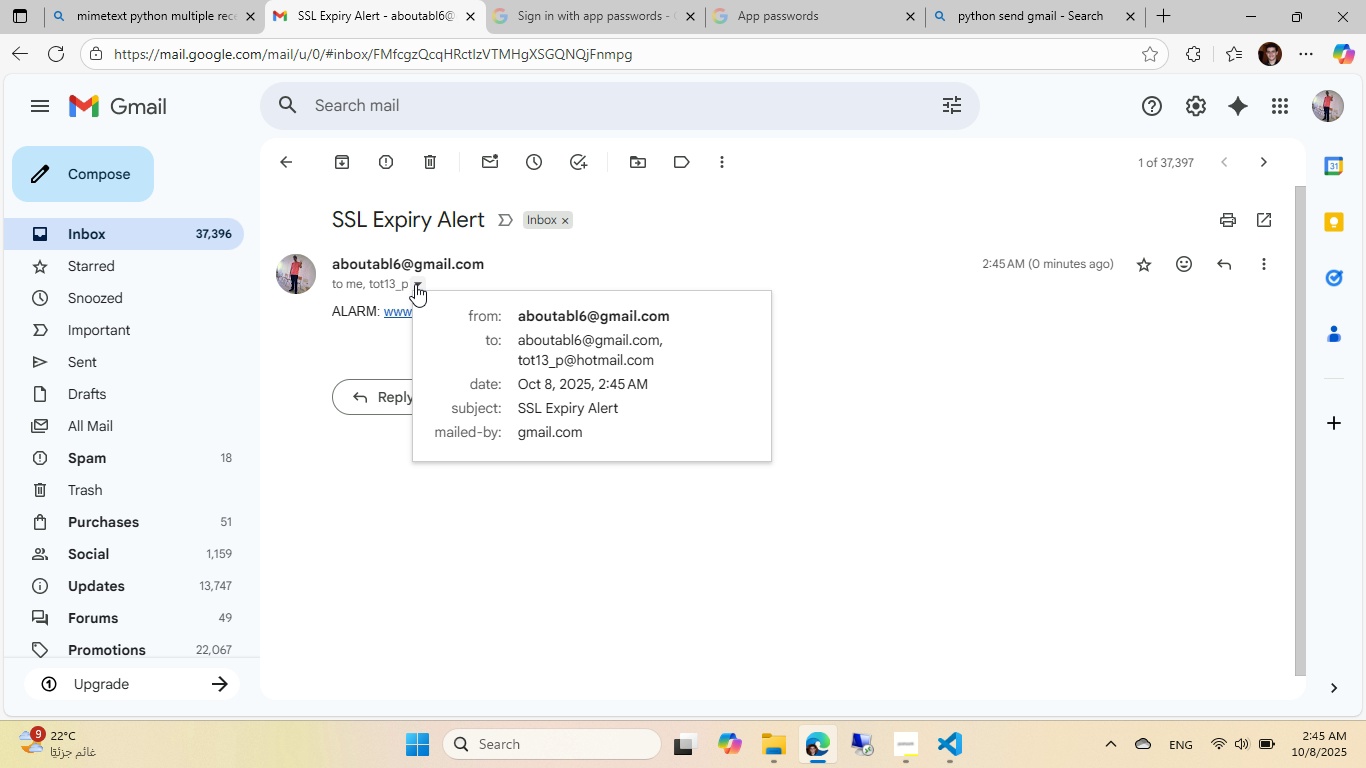 
left_click([415, 284])
 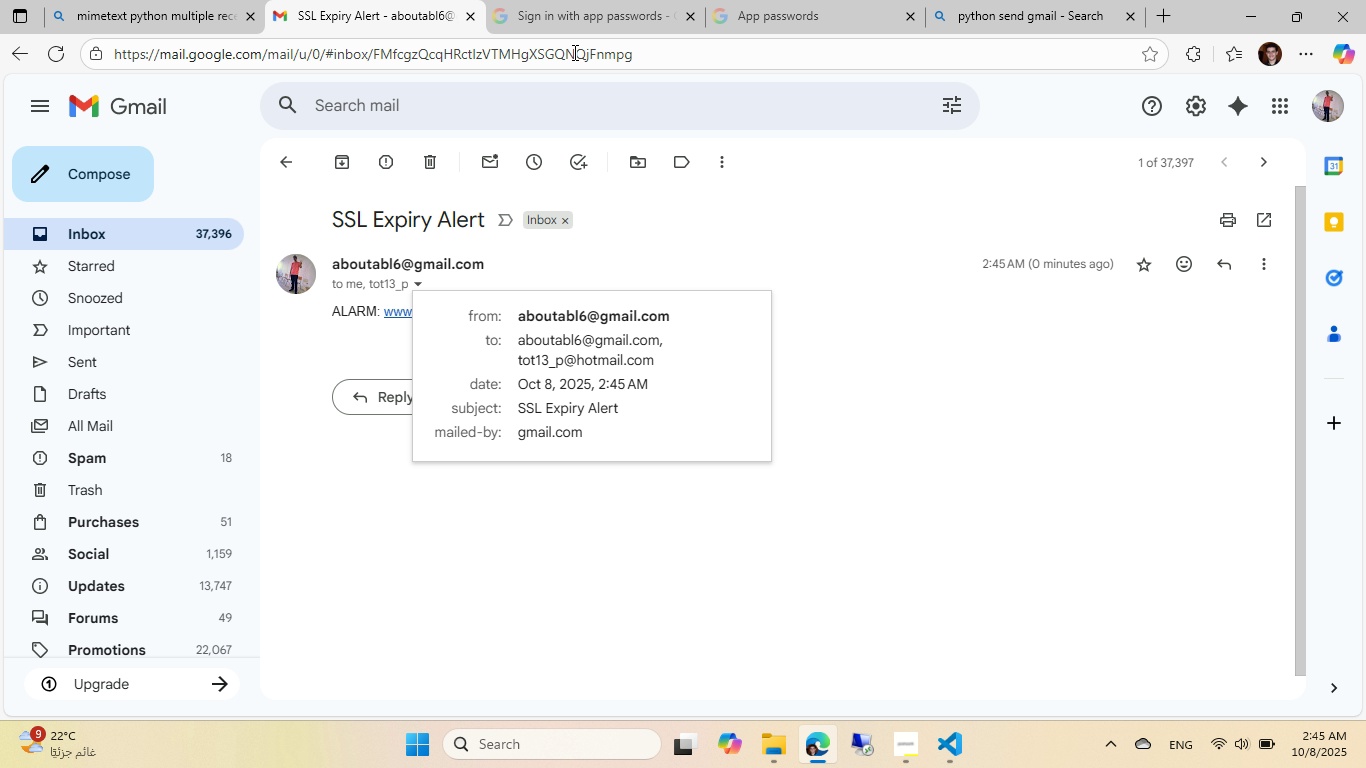 
left_click([598, 22])
 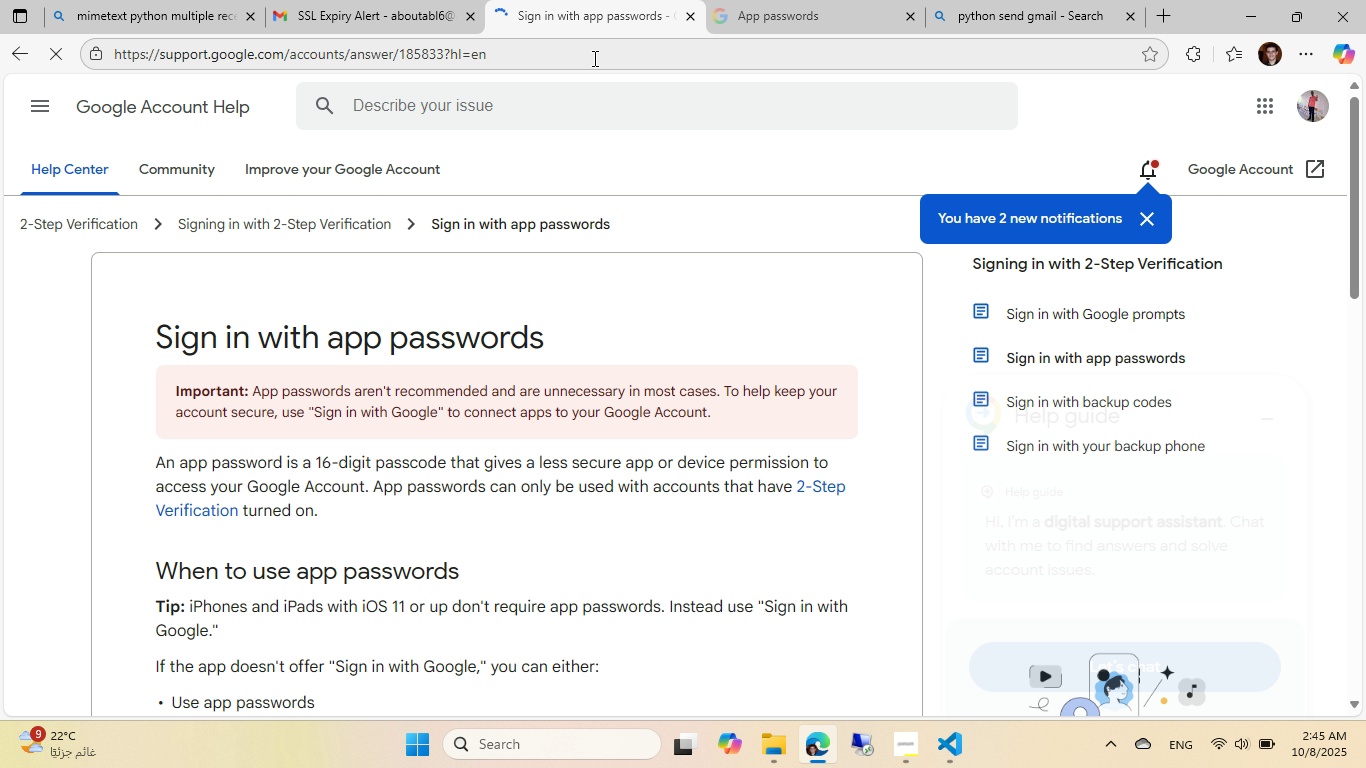 
left_click([596, 49])